 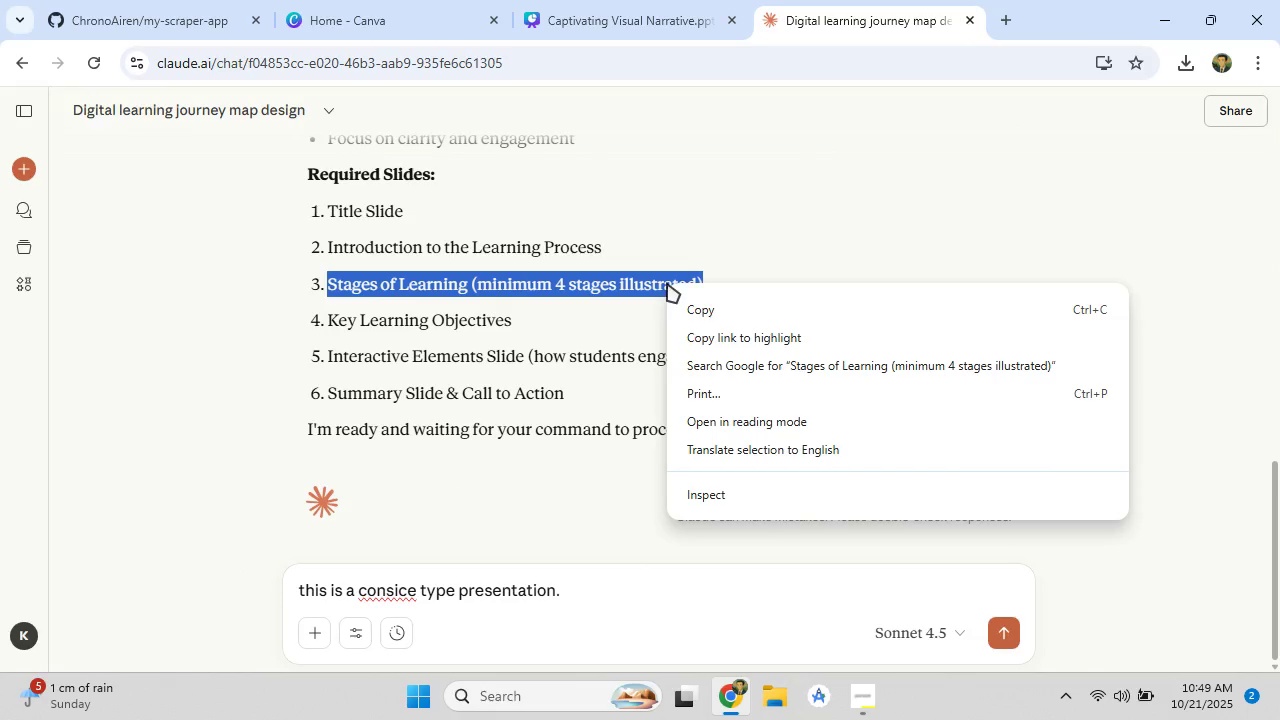 
left_click([719, 310])
 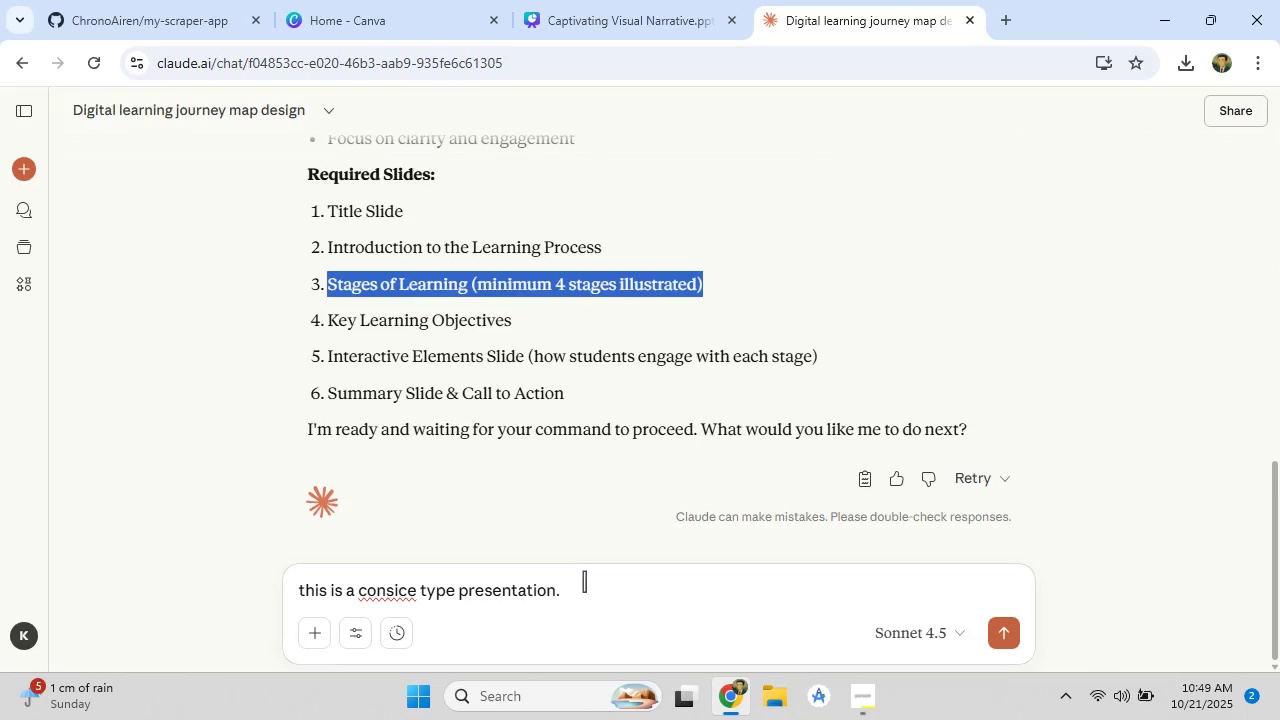 
left_click([584, 581])
 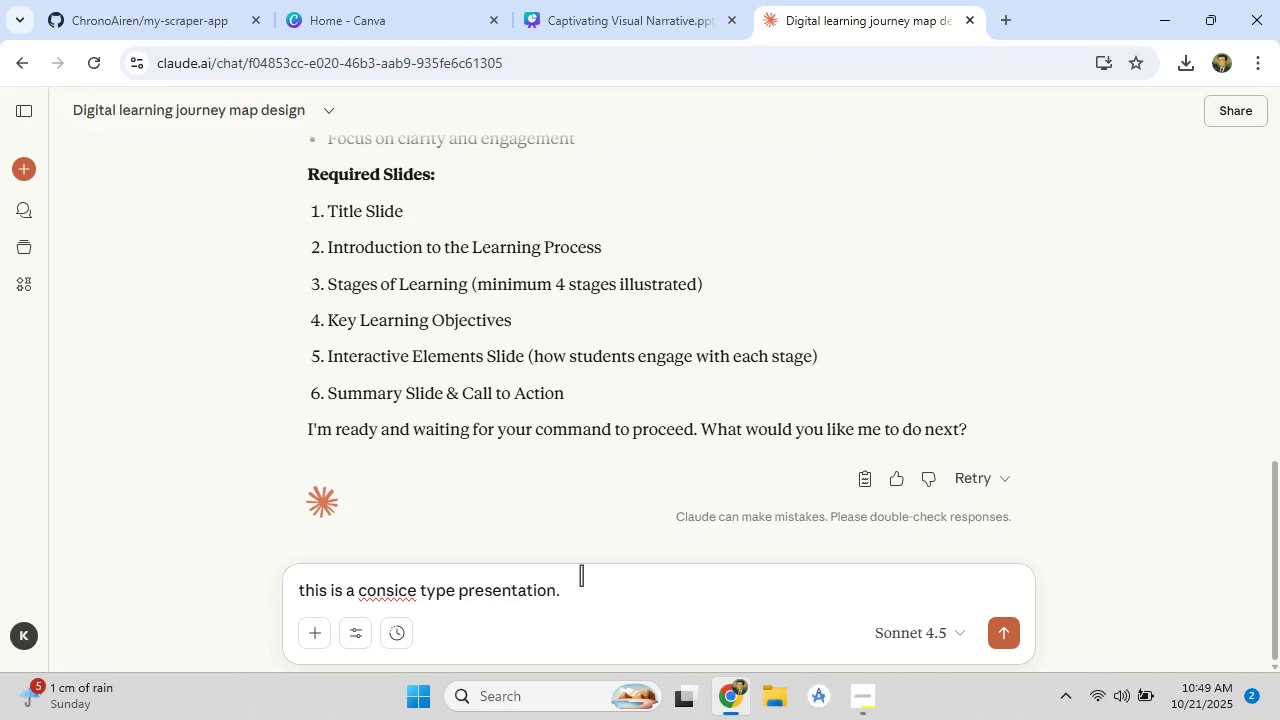 
type( what should i put )
 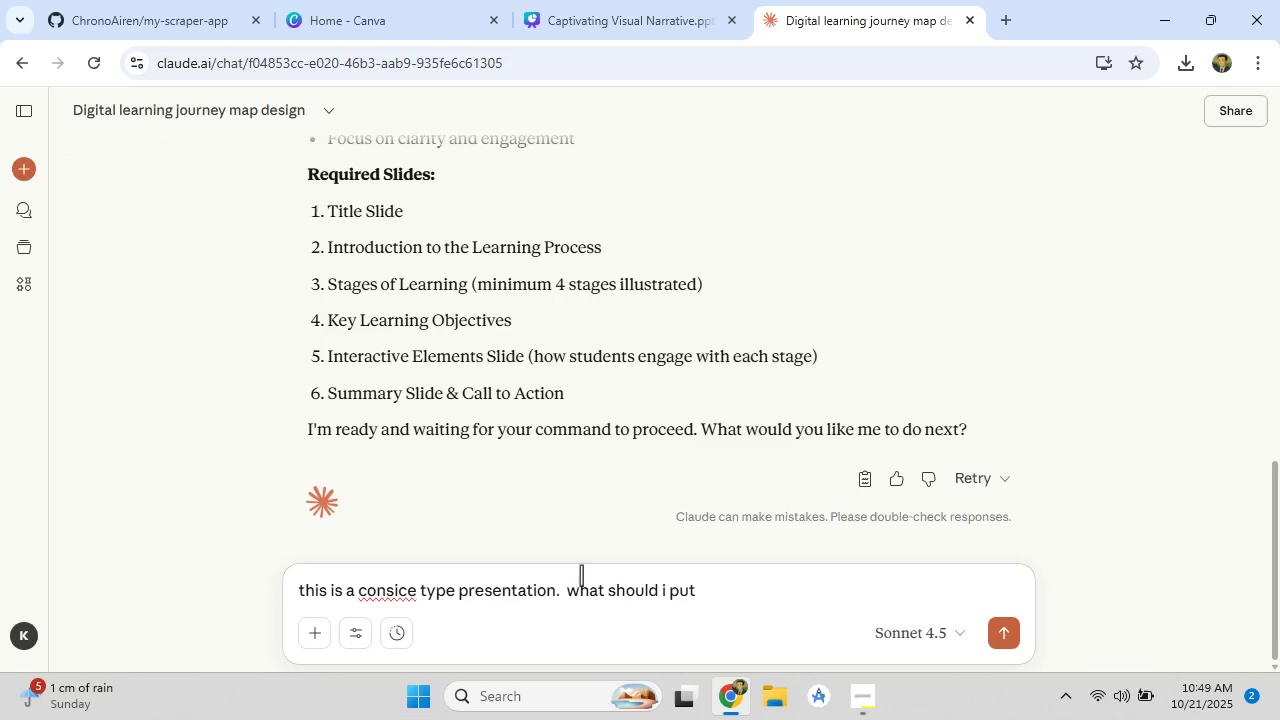 
type(.descriv)
key(Backspace)
type(bv)
key(Backspace)
type(e and in prosuction level)
 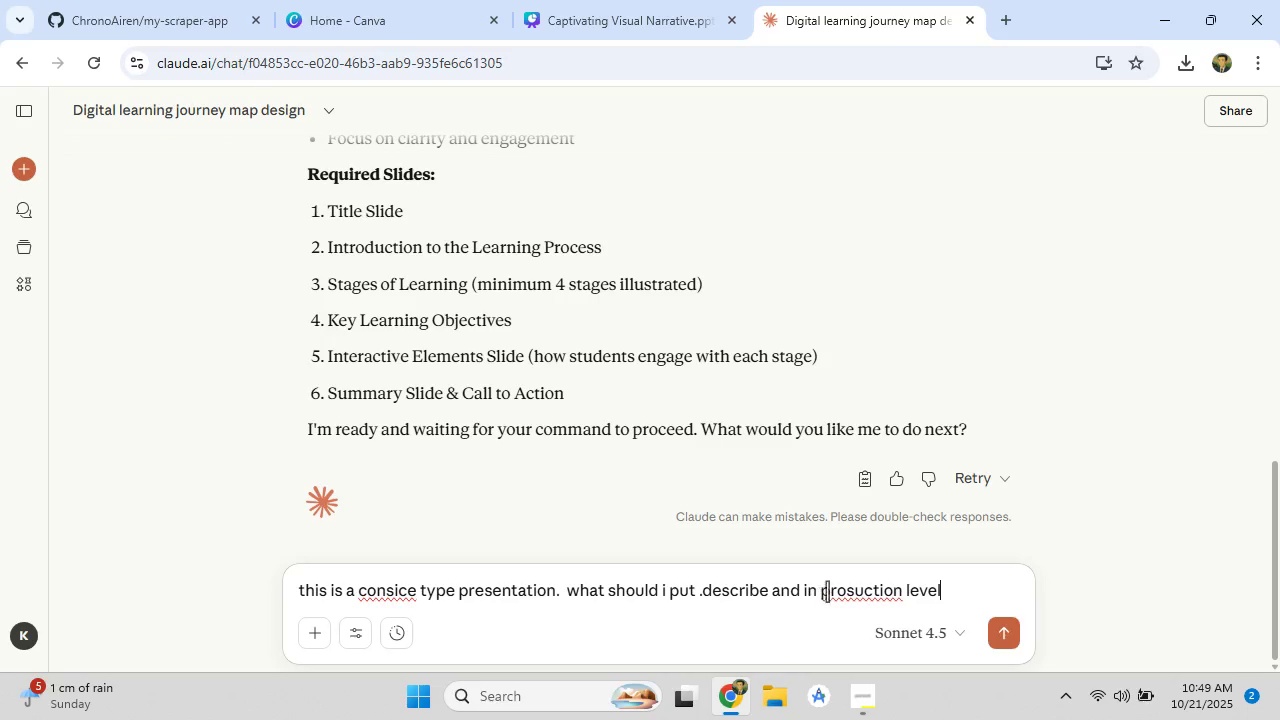 
left_click([858, 591])
 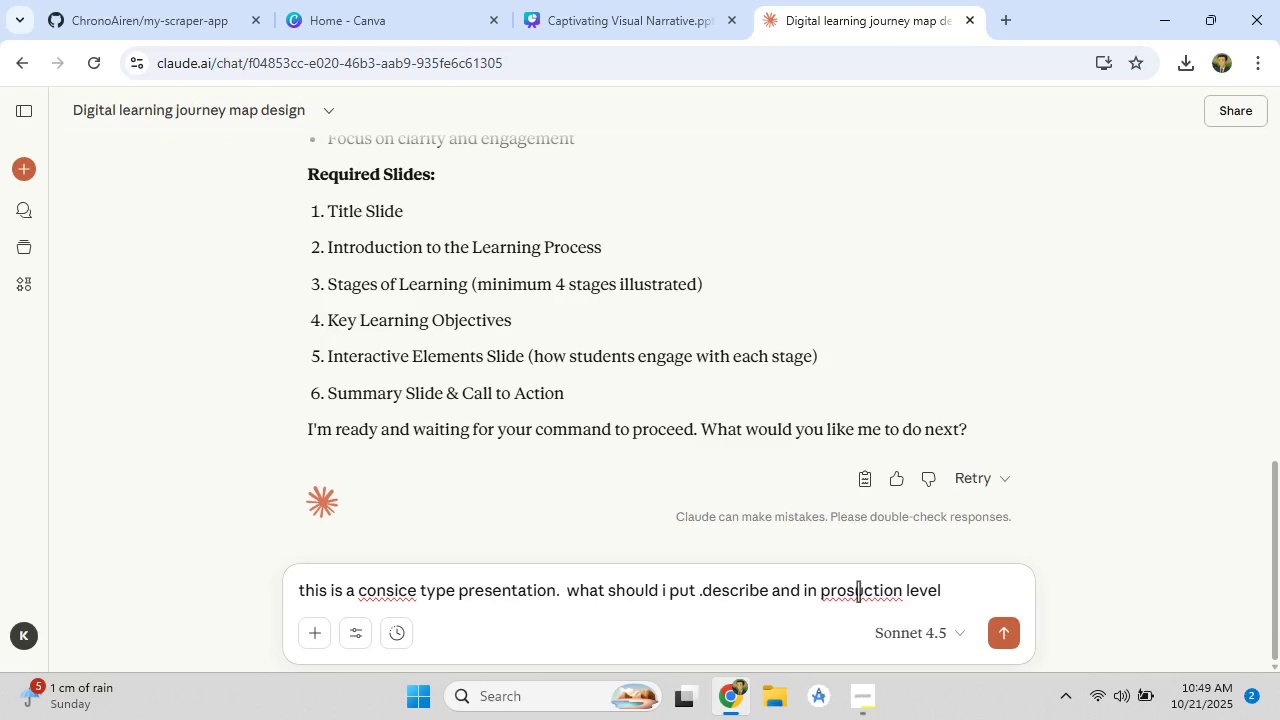 
key(Backspace)
 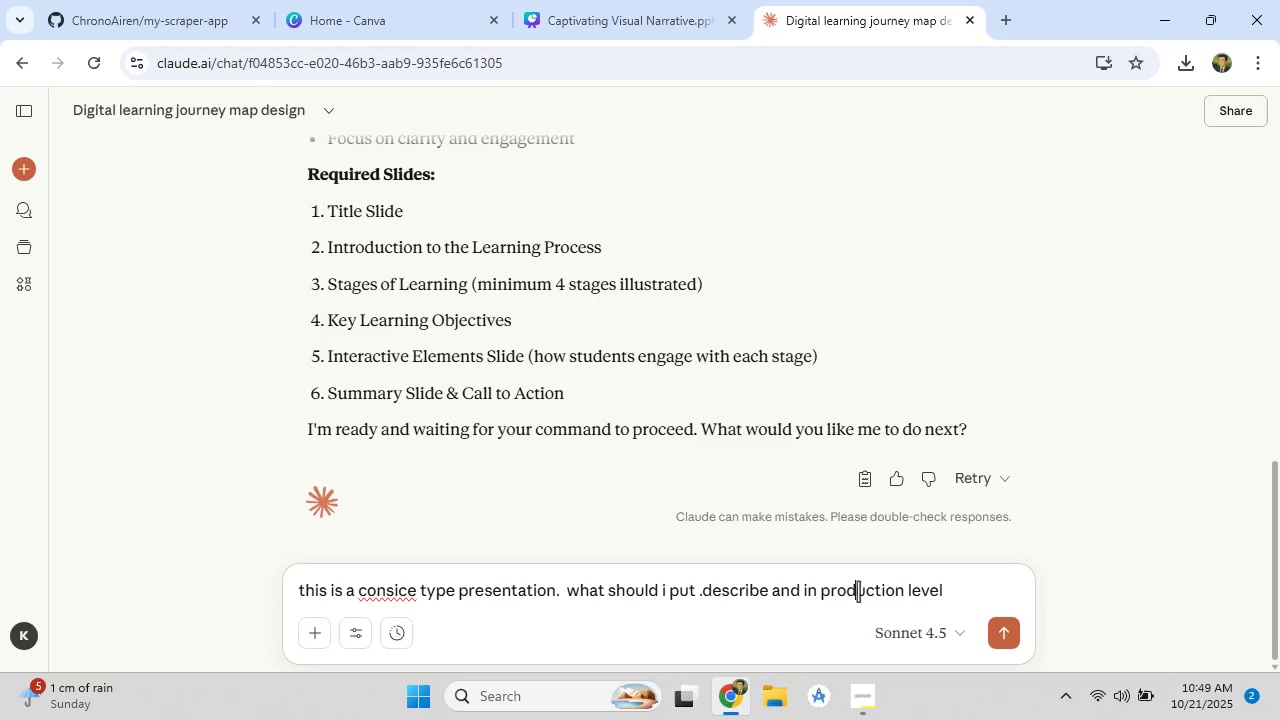 
key(D)
 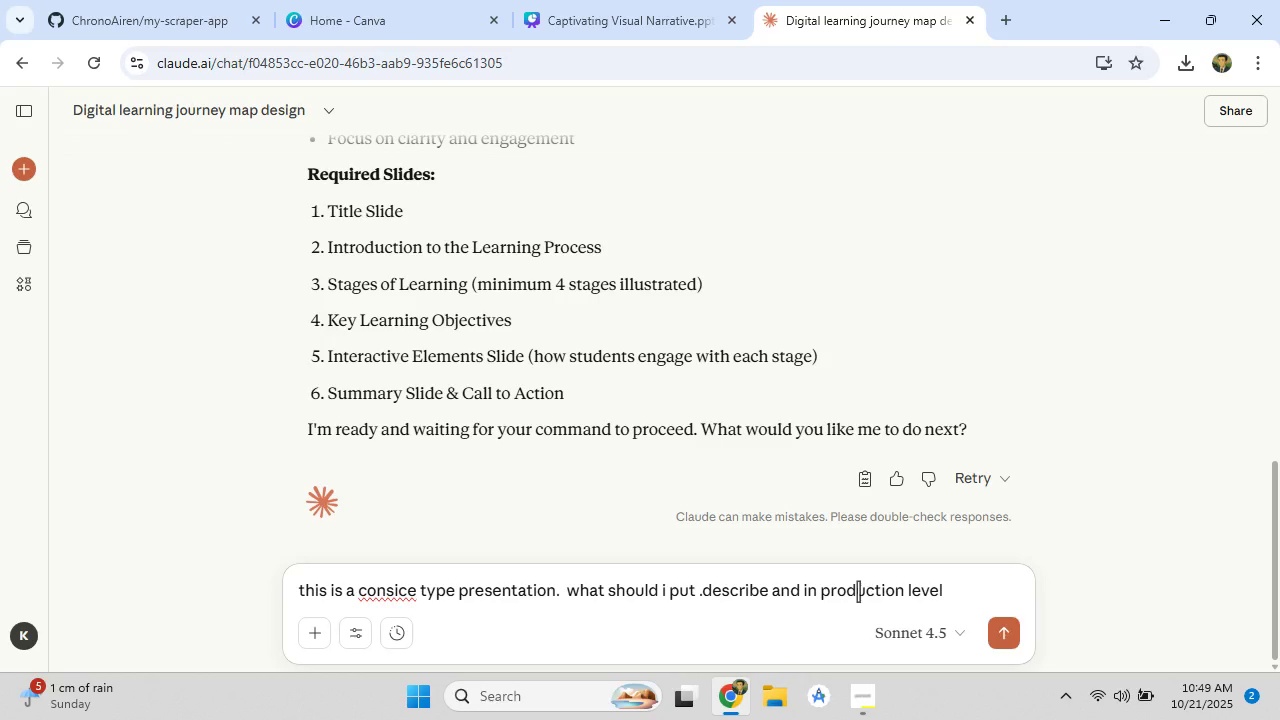 
key(Enter)
 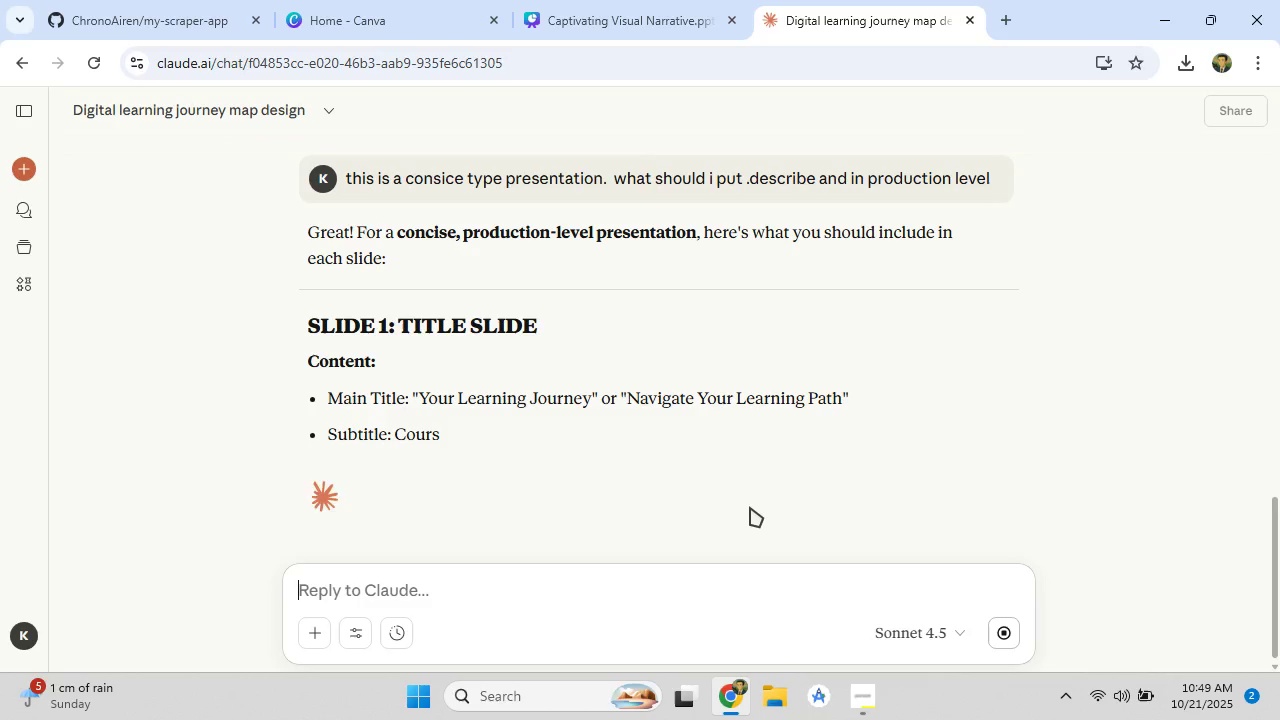 
wait(6.84)
 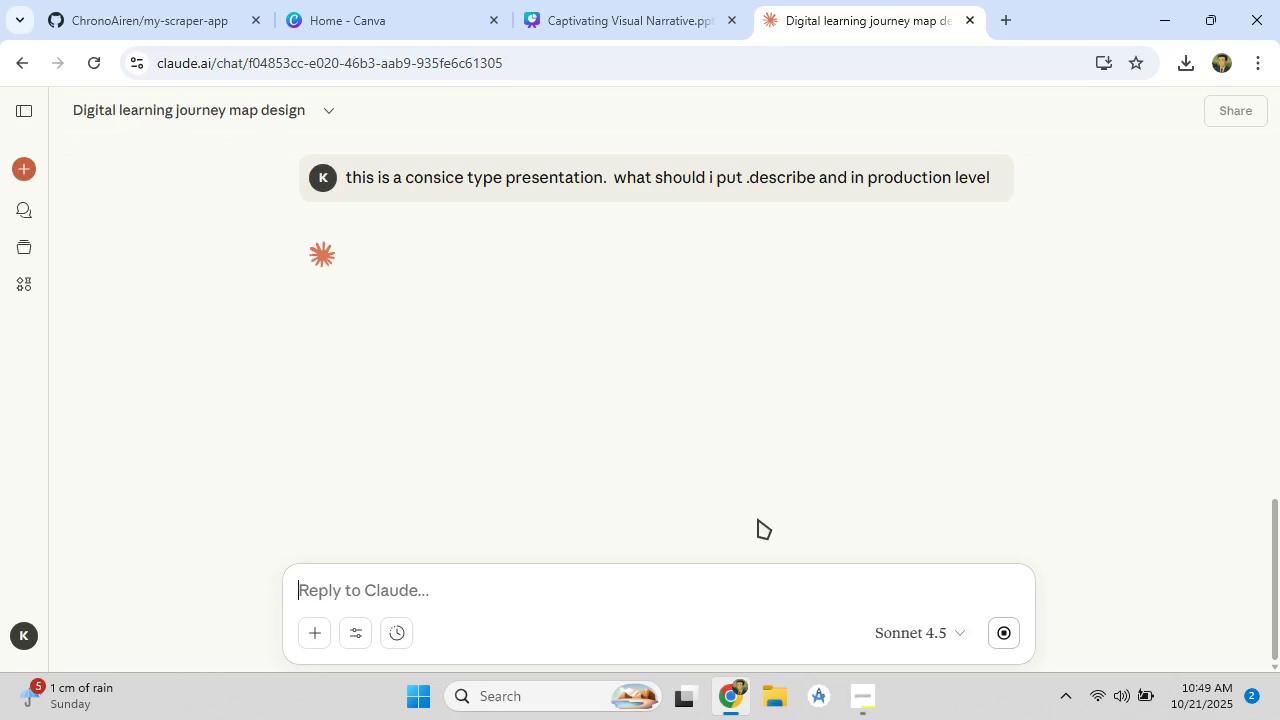 
scroll: coordinate [656, 368], scroll_direction: down, amount: 13.0
 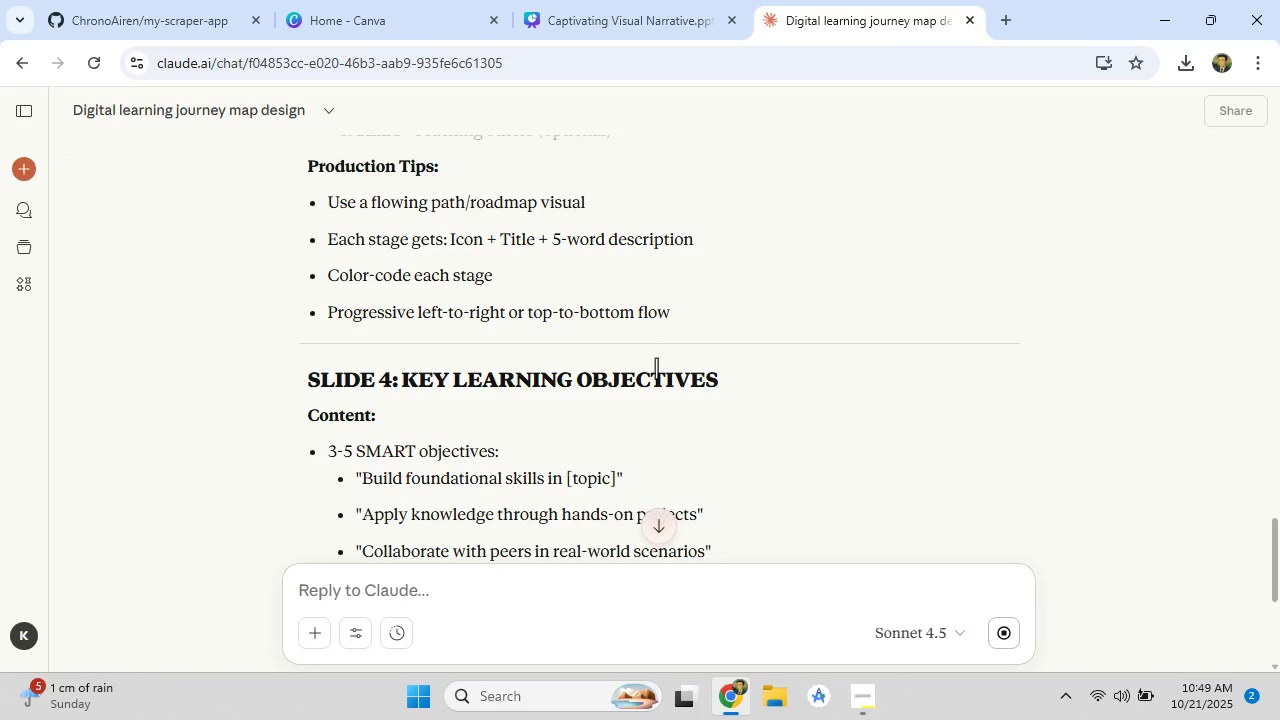 
scroll: coordinate [656, 368], scroll_direction: down, amount: 23.0
 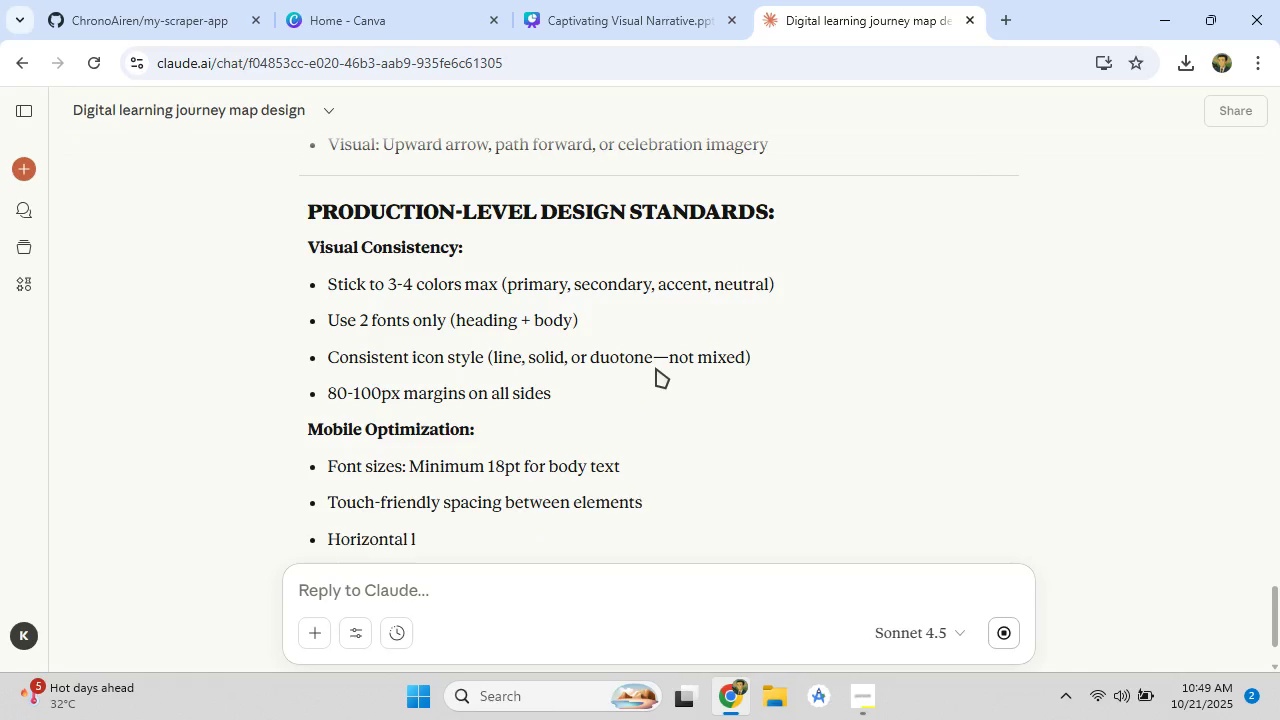 
scroll: coordinate [656, 368], scroll_direction: down, amount: 34.0
 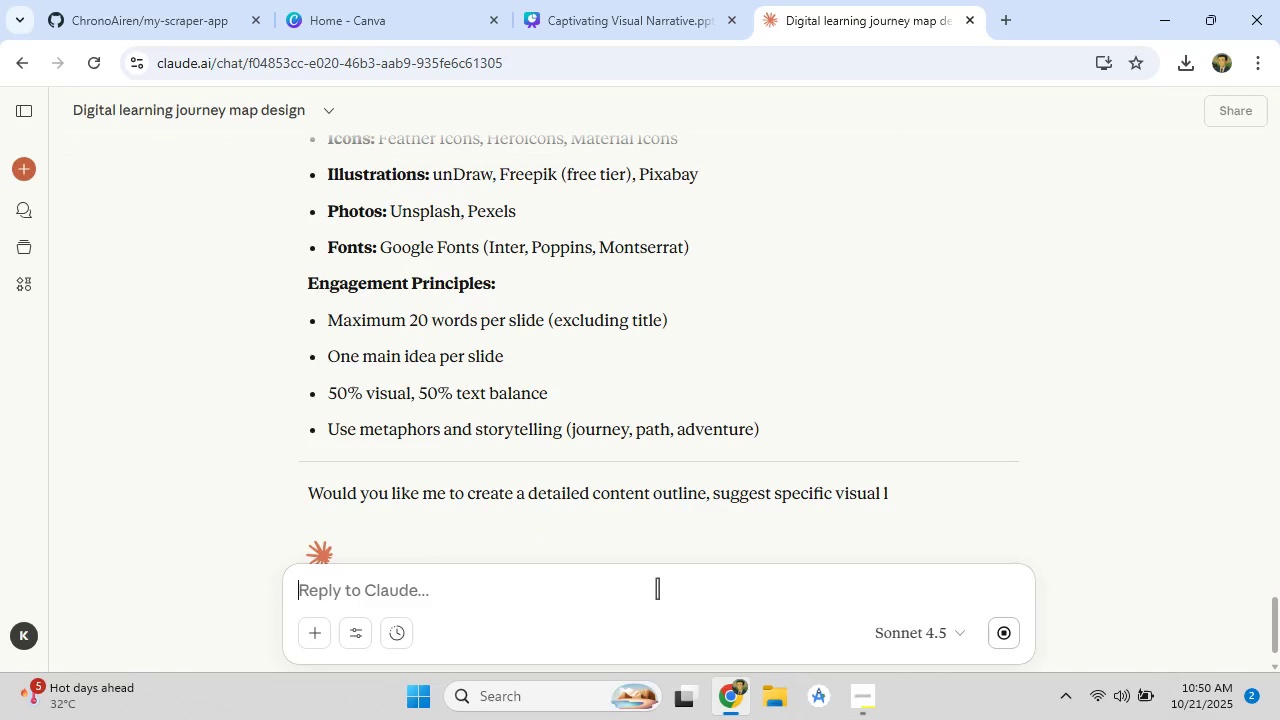 
type(I opn;y)
key(Backspace)
key(Backspace)
key(Backspace)
key(Backspace)
type(n;y )
key(Backspace)
key(Backspace)
key(Backspace)
type(lr )
key(Backspace)
key(Backspace)
type(y s)
key(Backspace)
type(as )
key(Backspace)
type(k for page # [F12])
key(Backspace)
 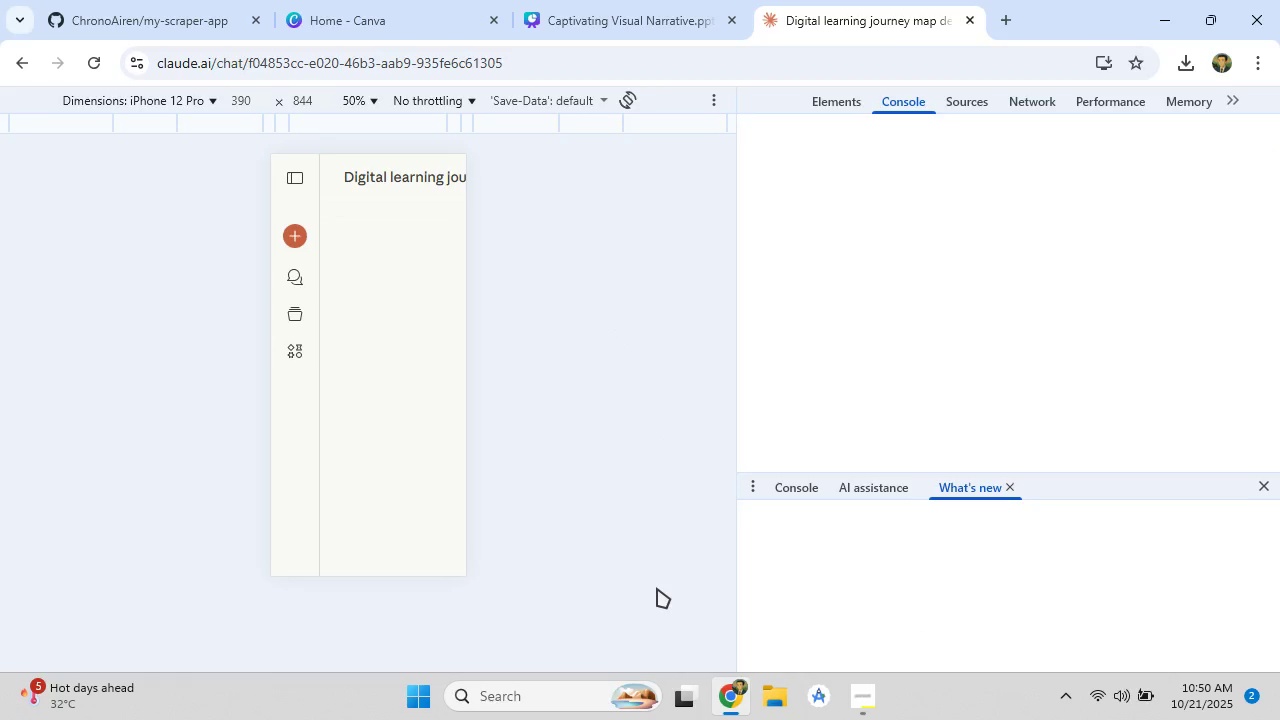 
left_click([1253, 107])
 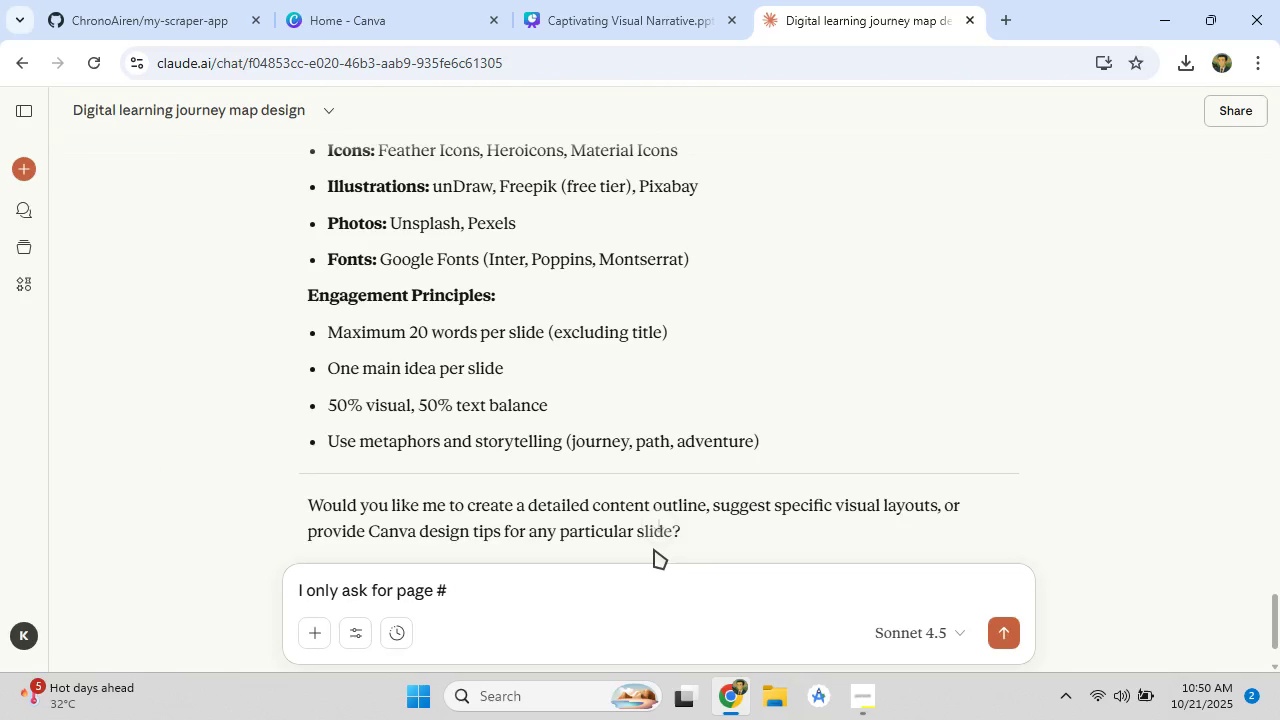 
key(Backspace)
key(Backspace)
type(3 nothing else stick to it )
 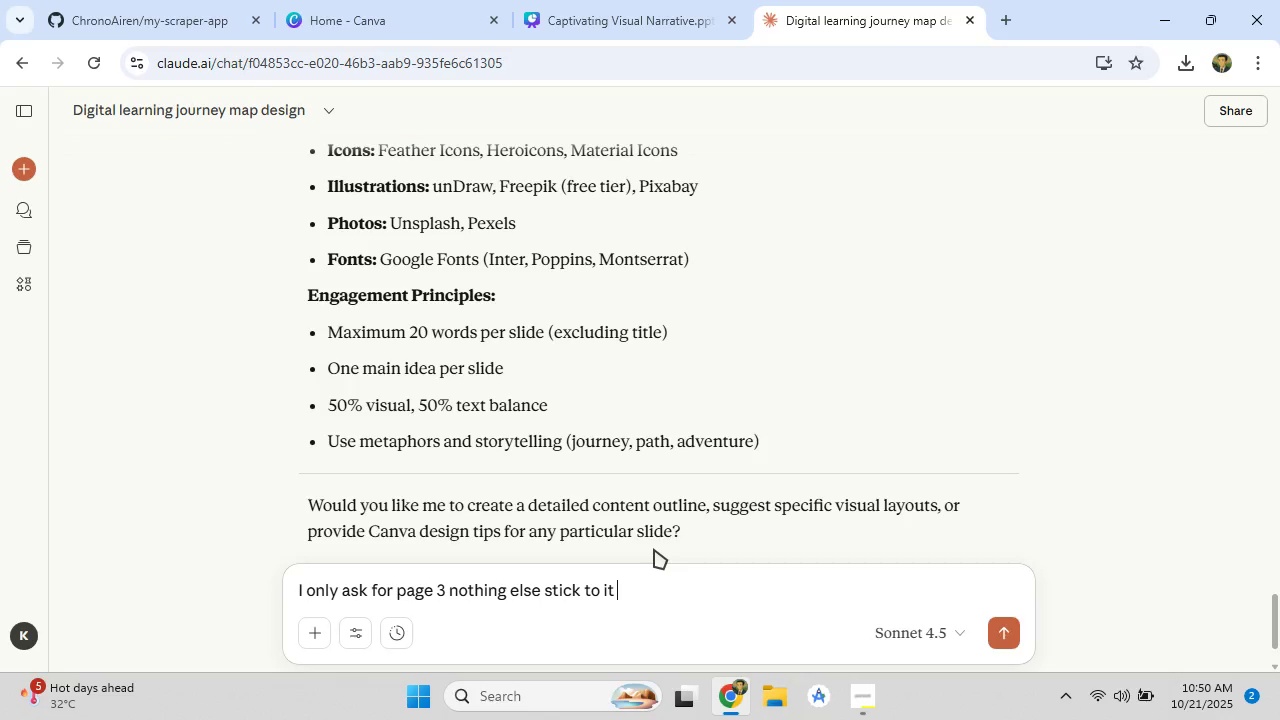 
type(i onlt[F12])
key(Backspace)
type(y)
 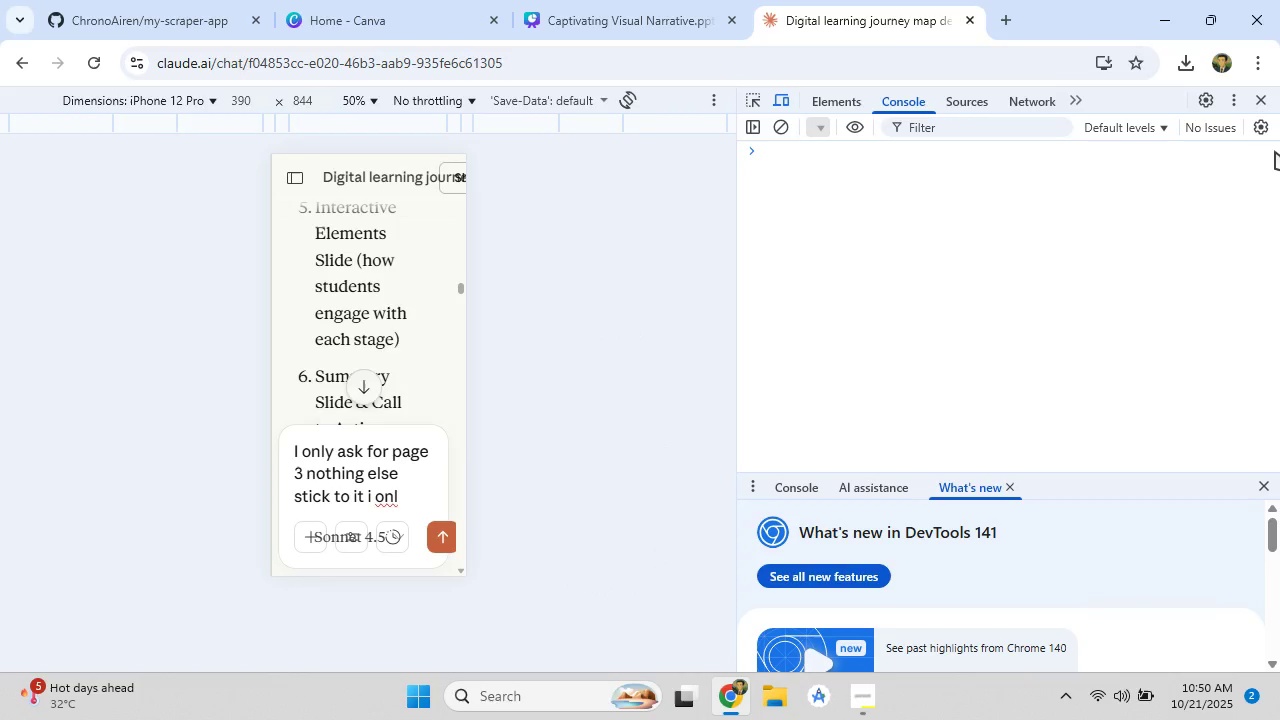 
left_click([1263, 105])
 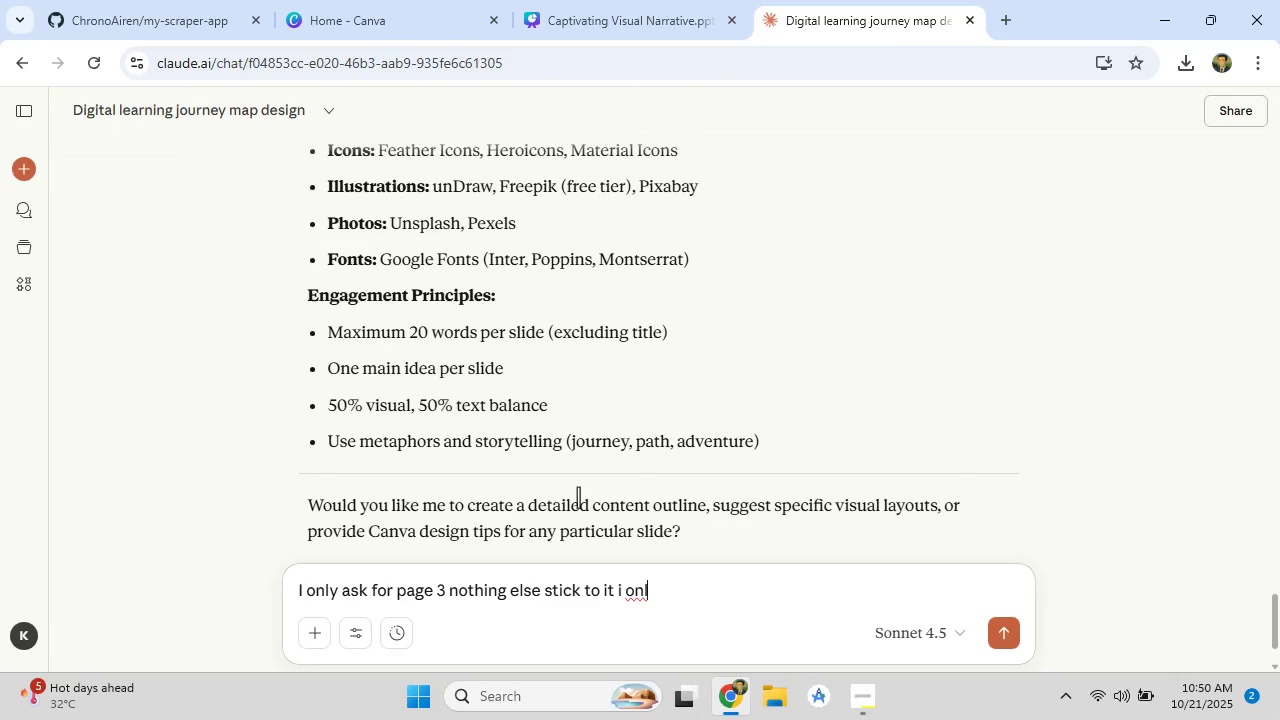 
type(y put )
 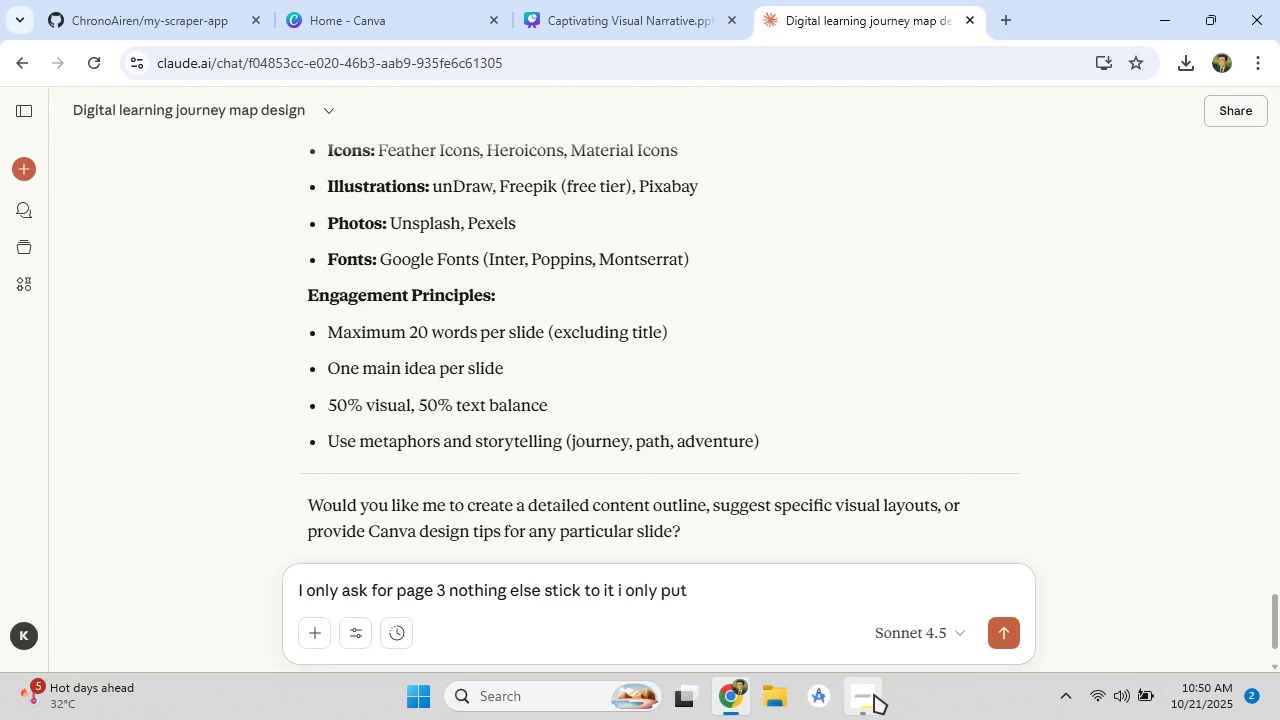 
double_click([874, 694])
 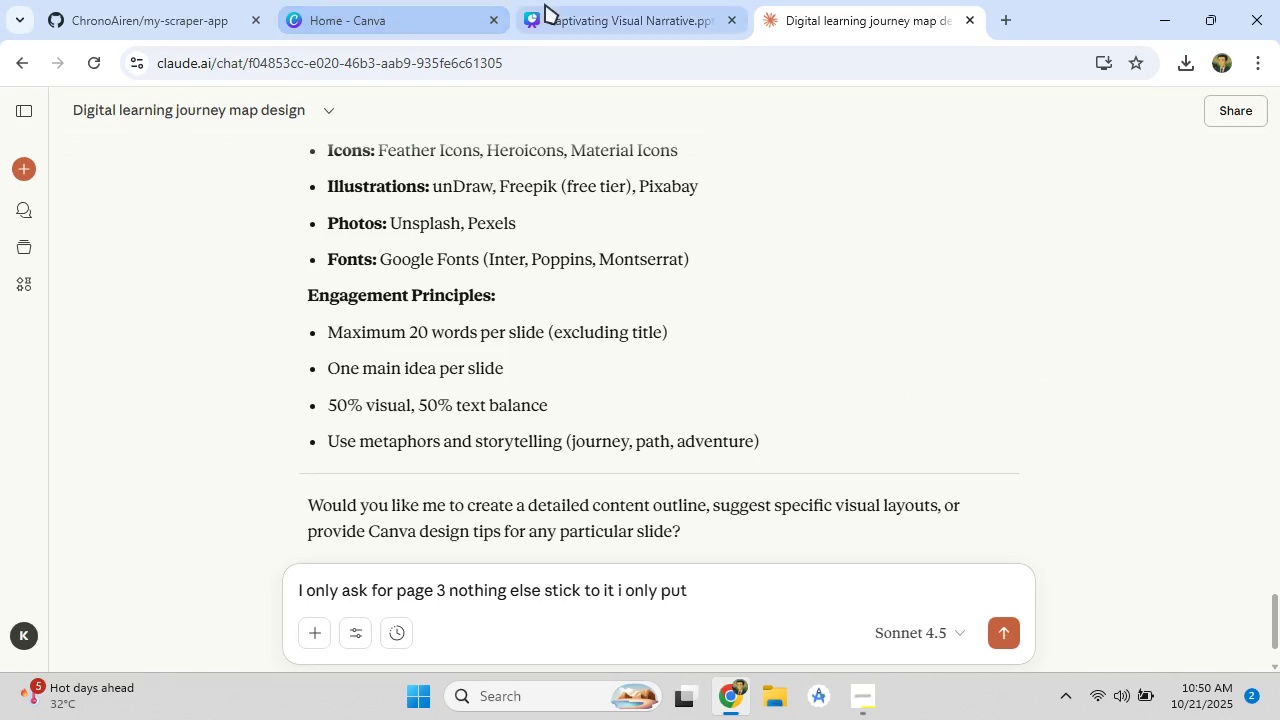 
left_click([545, 4])
 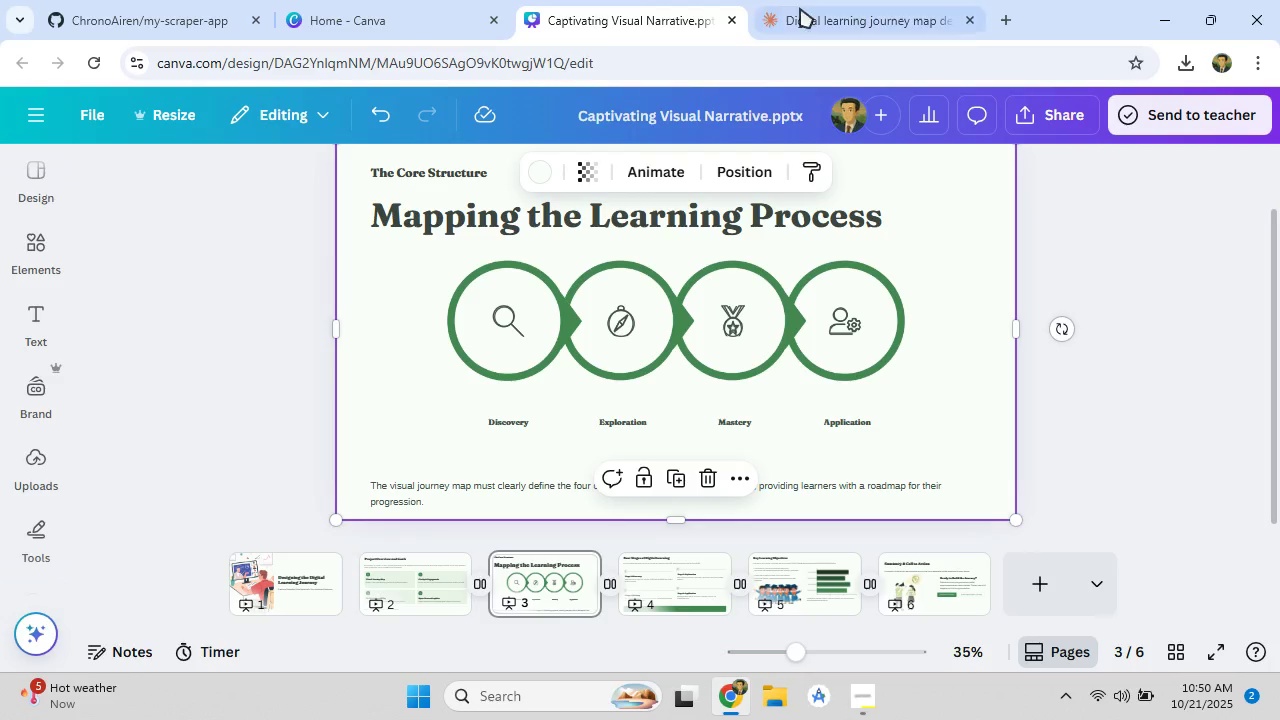 
left_click([816, 8])
 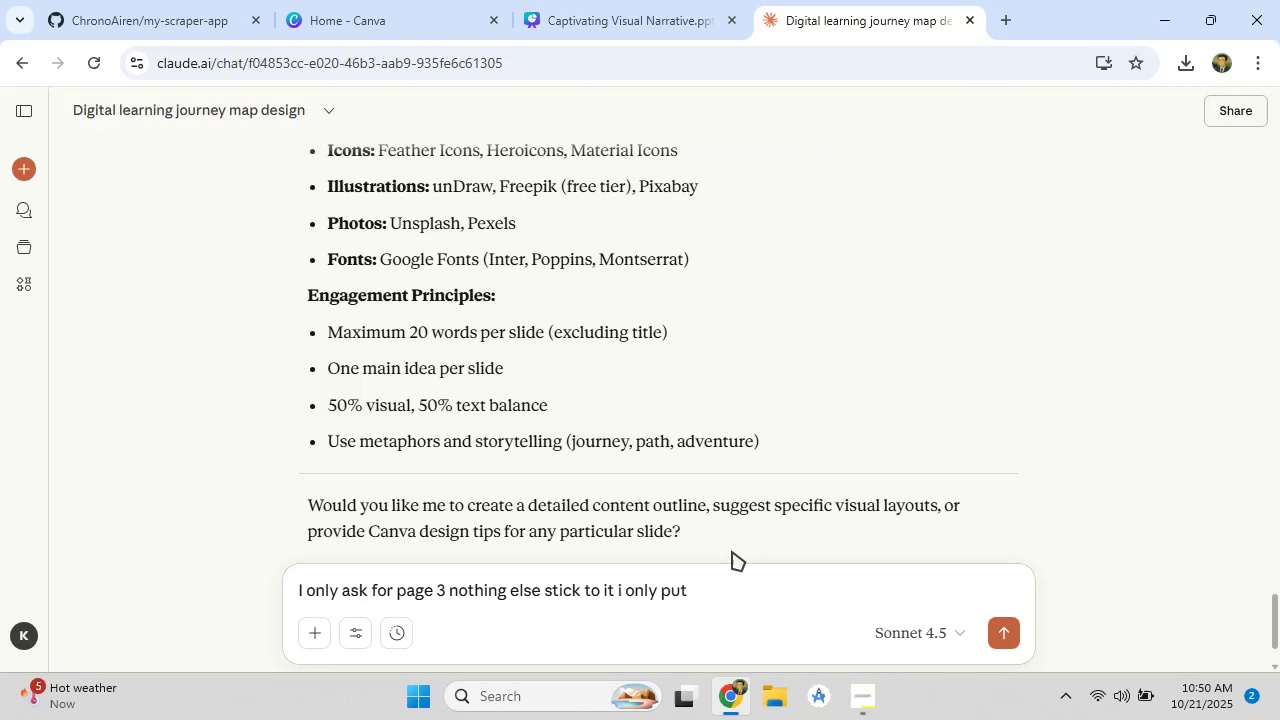 
type(4 level with iocns)
key(Backspace)
key(Backspace)
key(Backspace)
key(Backspace)
type(con anmd )
key(Backspace)
key(Backspace)
key(Backspace)
type(d )
 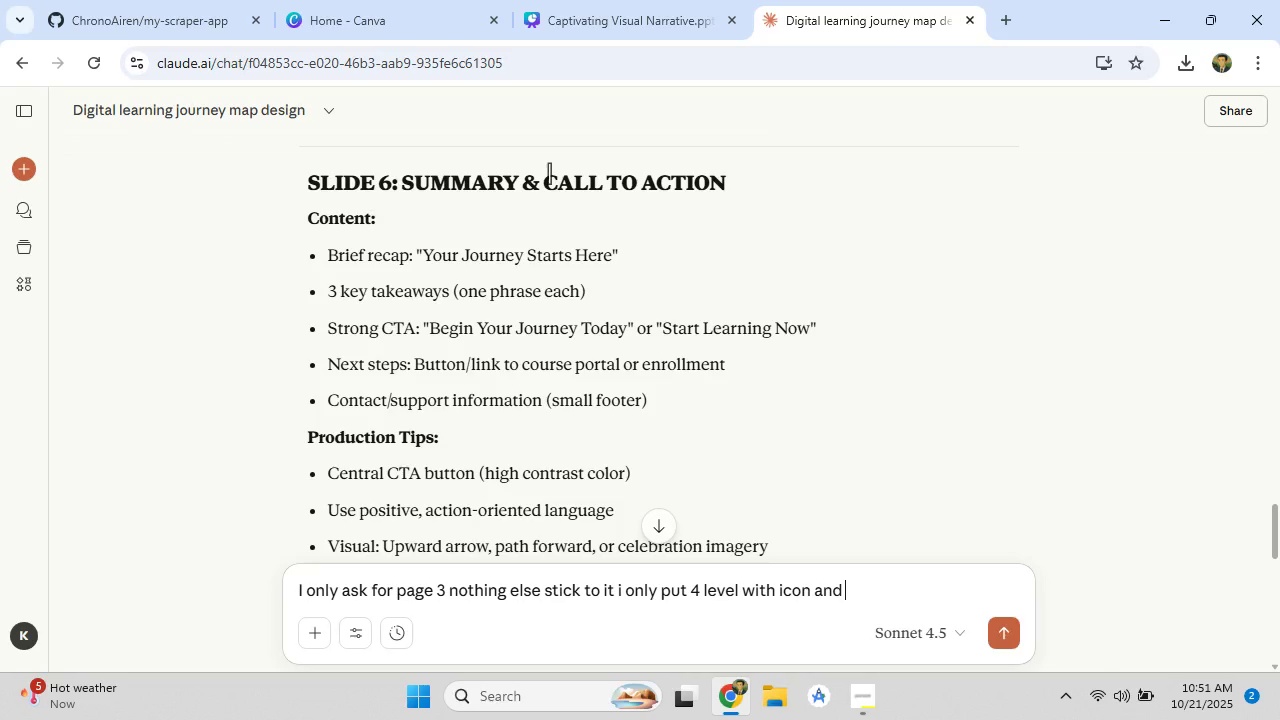 
scroll: coordinate [462, 344], scroll_direction: up, amount: 9.0
 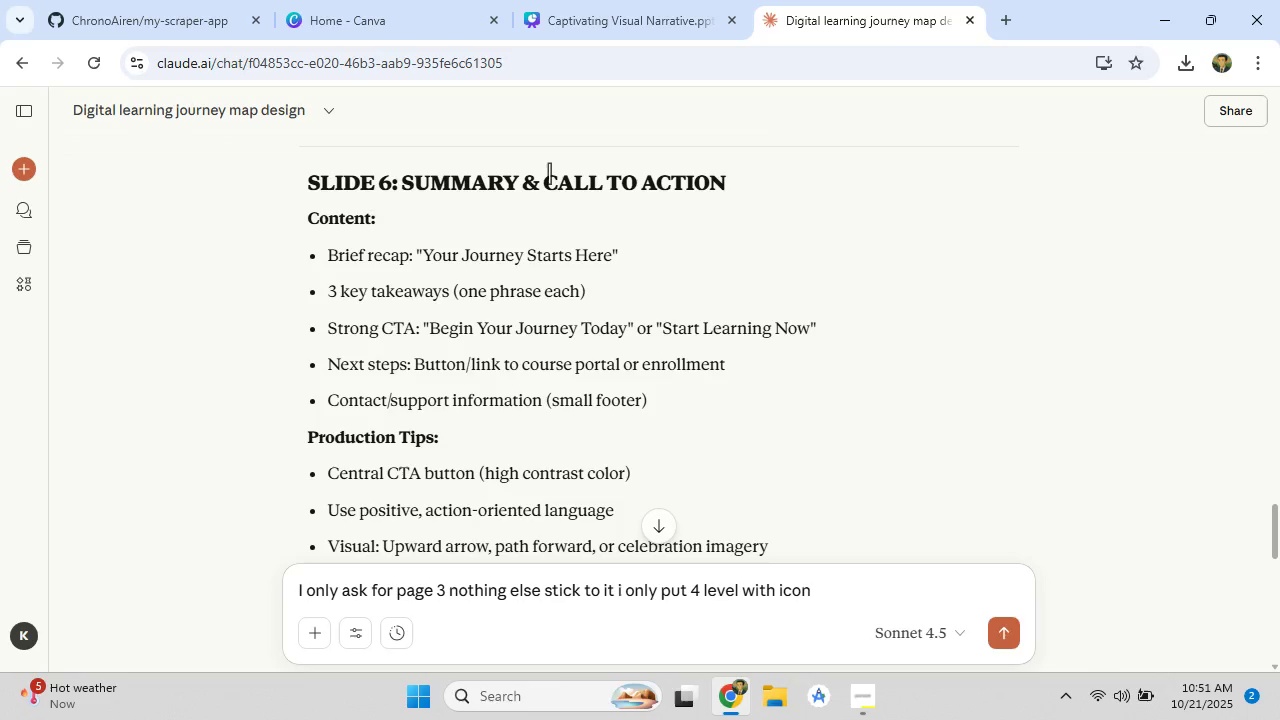 
type(word .Bit )
key(Backspace)
key(Backspace)
key(Backspace)
type(ut I wanr )
key(Backspace)
key(Backspace)
type(t some consize )
key(Backspace)
key(Backspace)
key(Backspace)
type(ce explaination )
 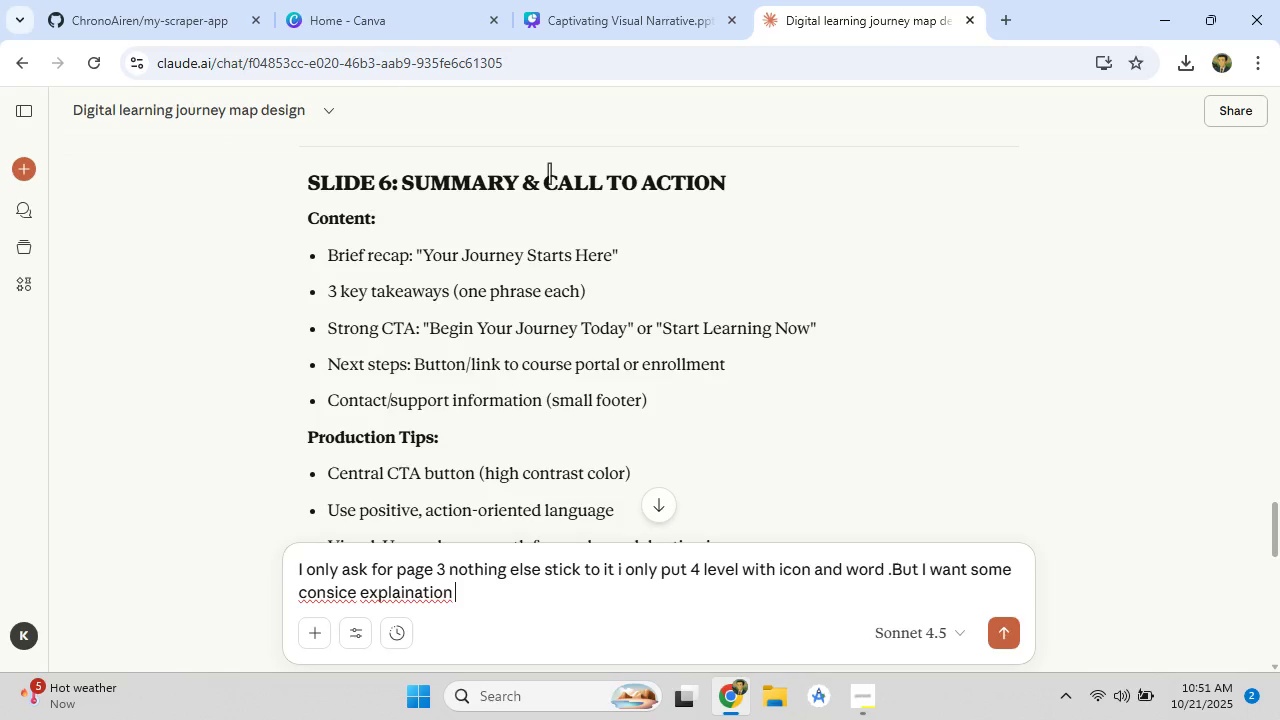 
type(g)
key(Backspace)
key(Backspace)
type(, genr)
key(Backspace)
type(eral )
 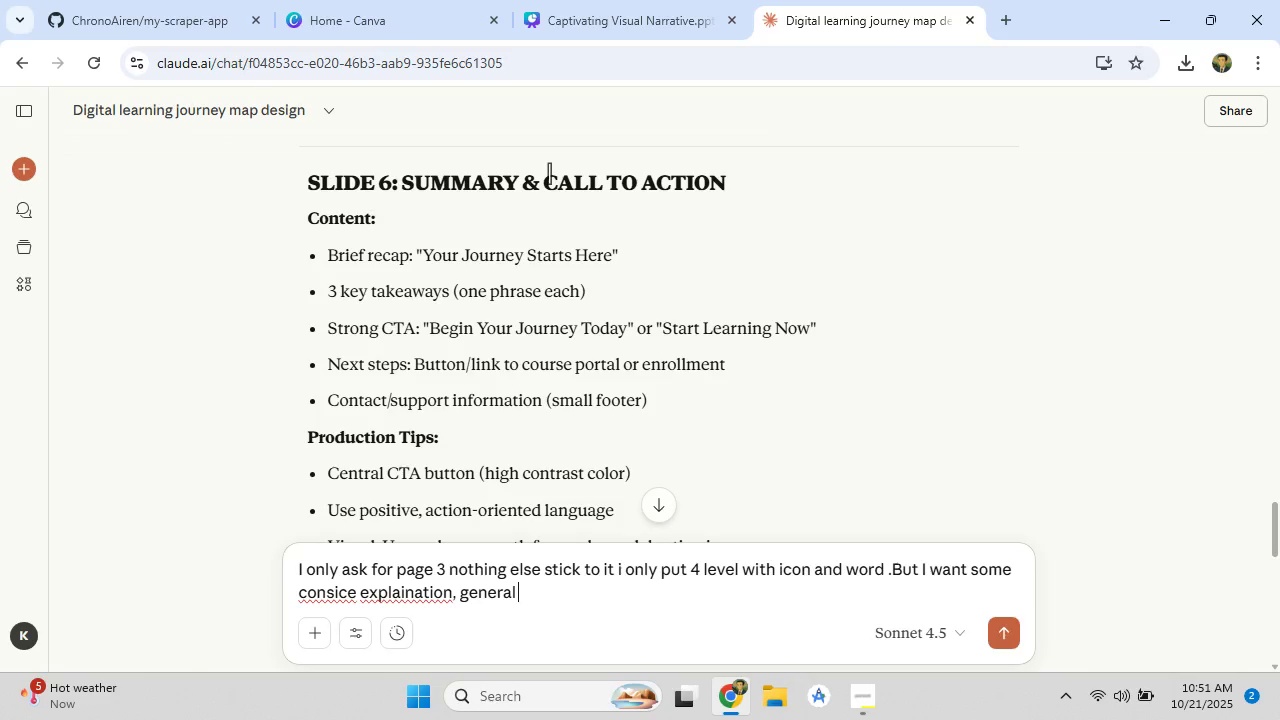 
type(explanation v)
key(Backspace)
type(beloe )
key(Backspace)
key(Backspace)
type(w generate it for ,m)
key(Backspace)
key(Backspace)
type(me)
 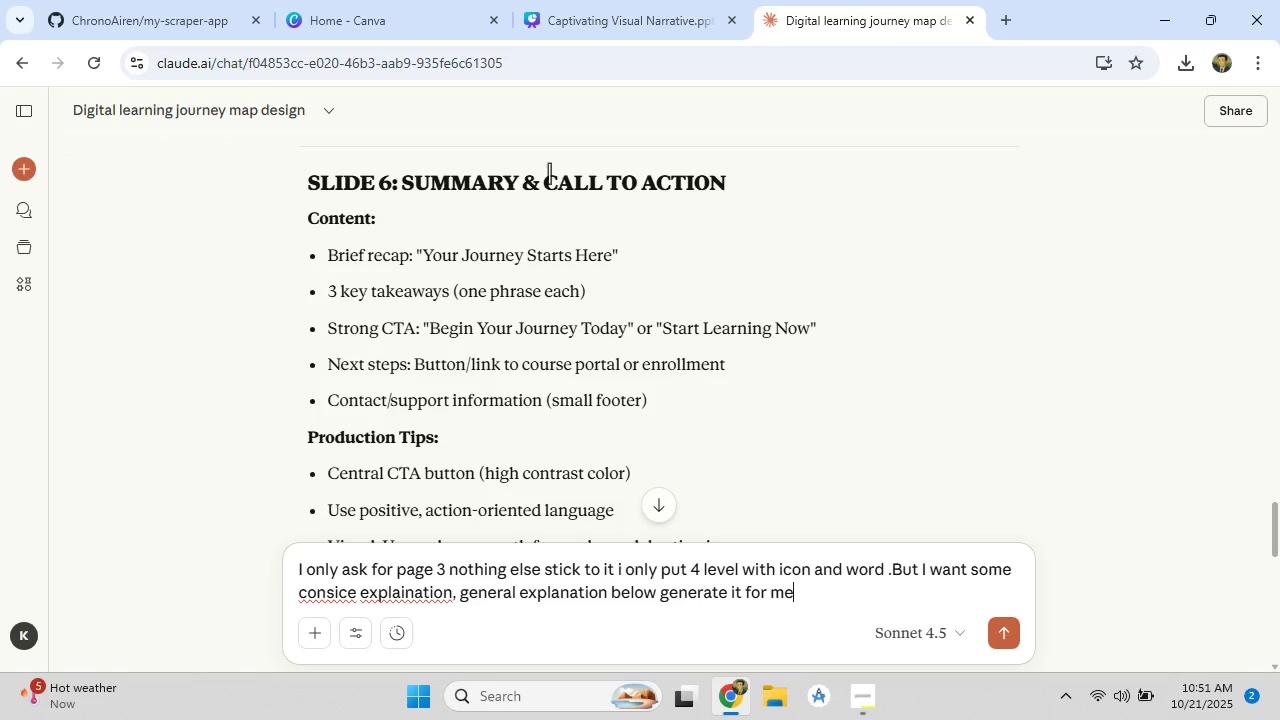 
key(Enter)
 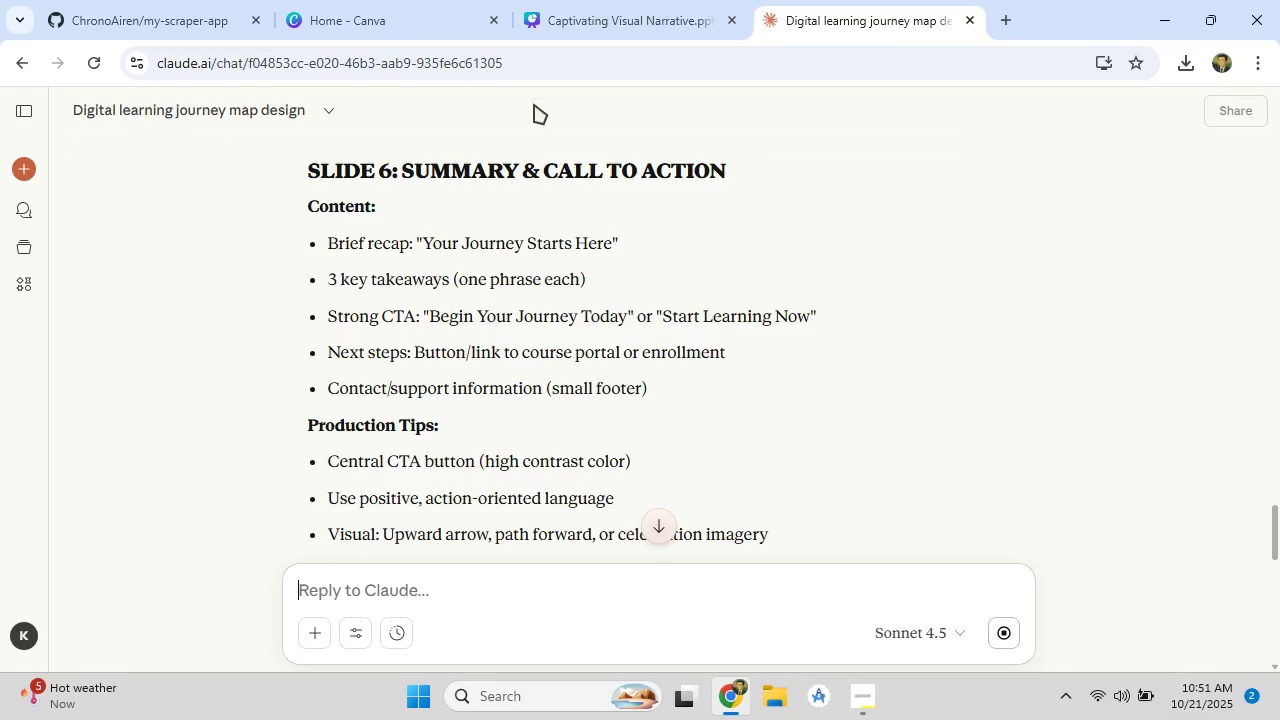 
scroll: coordinate [561, 288], scroll_direction: down, amount: 14.0
 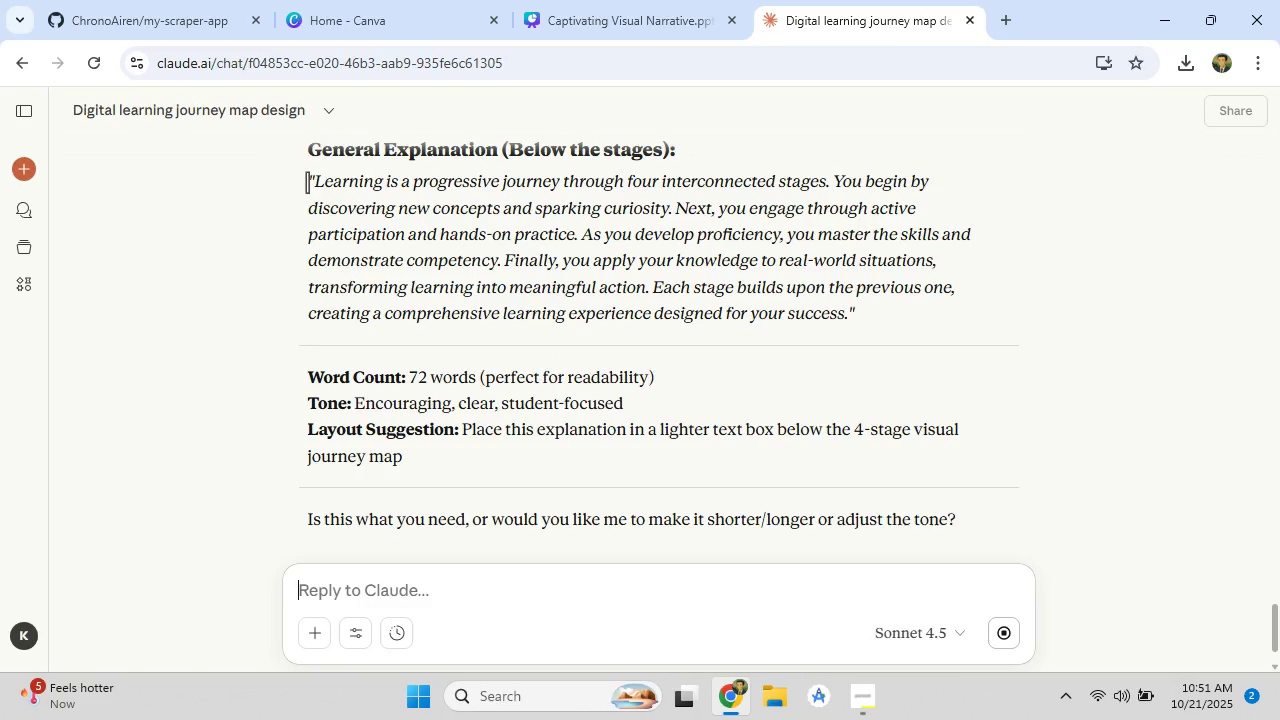 
left_click_drag(start_coordinate=[317, 181], to_coordinate=[844, 319])
 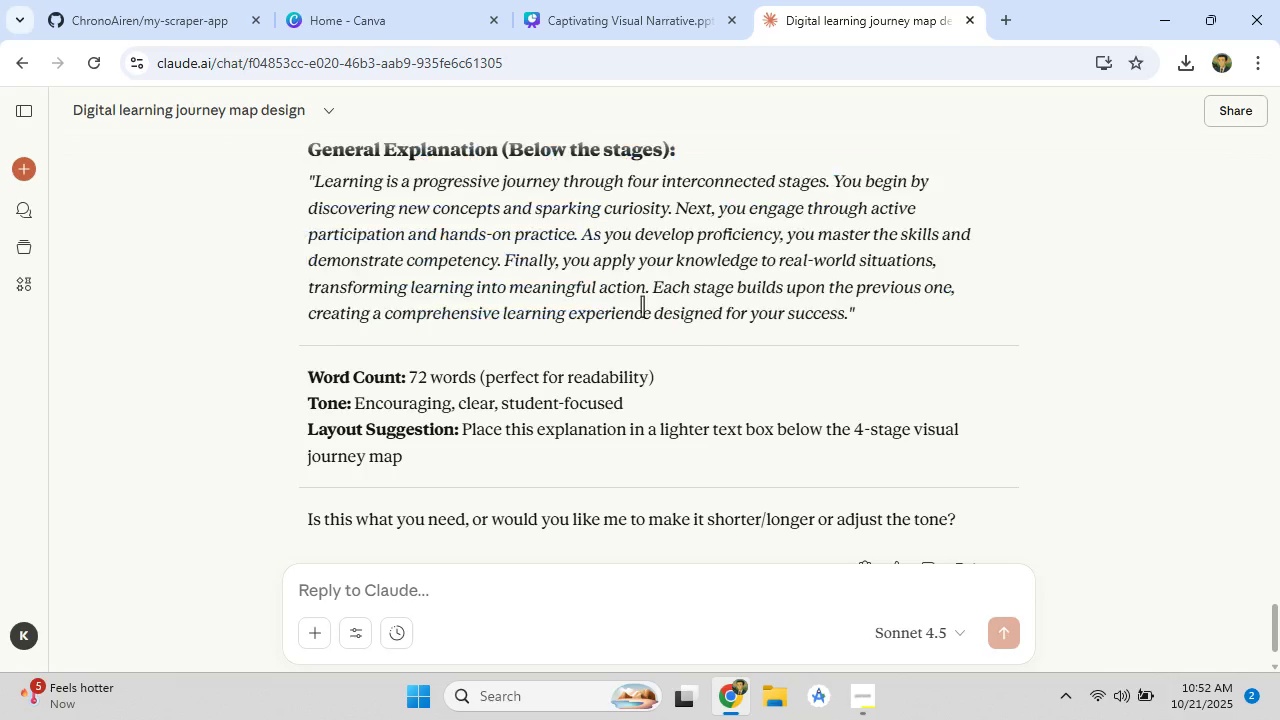 
left_click([681, 315])
 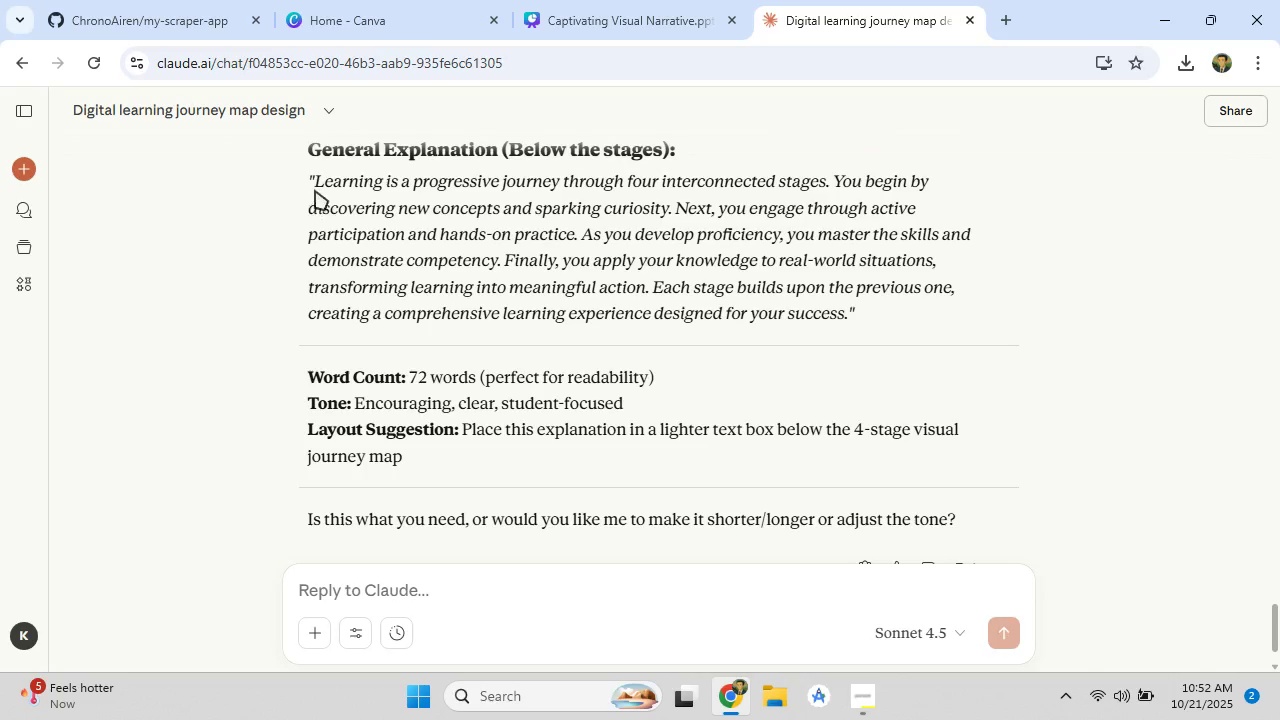 
left_click_drag(start_coordinate=[316, 184], to_coordinate=[850, 321])
 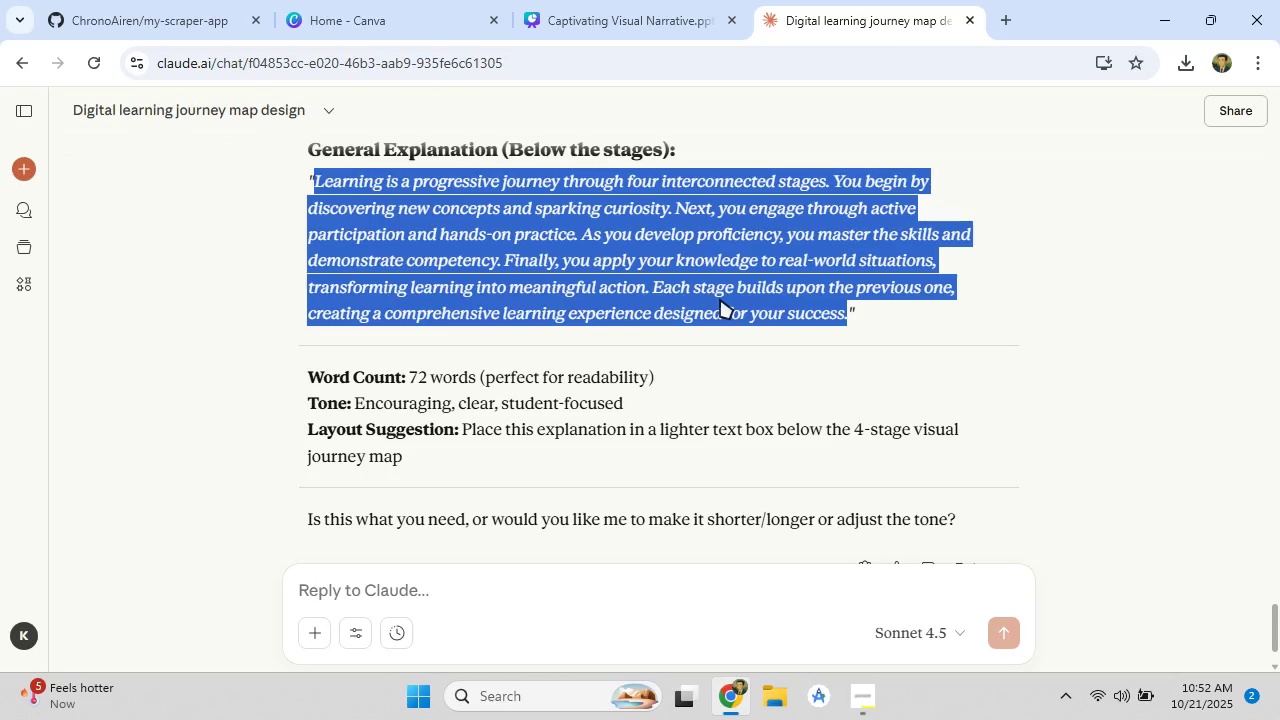 
key(Control+C)
 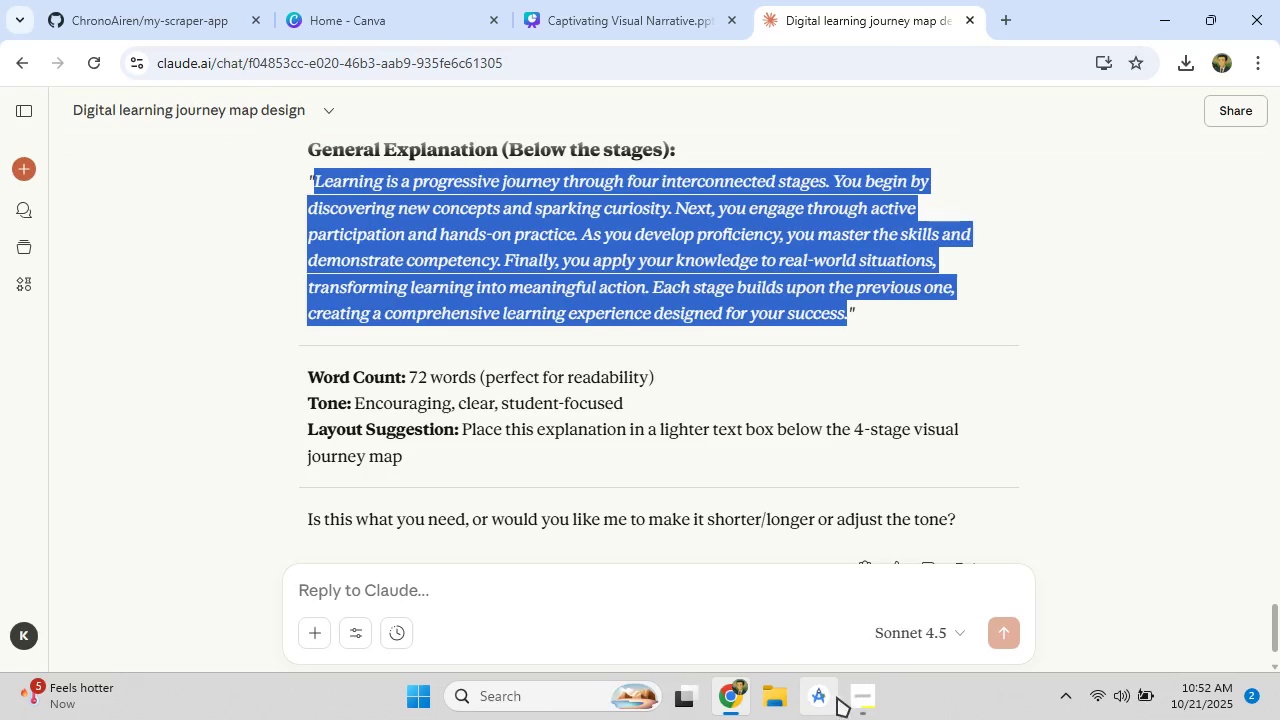 
left_click([857, 693])